 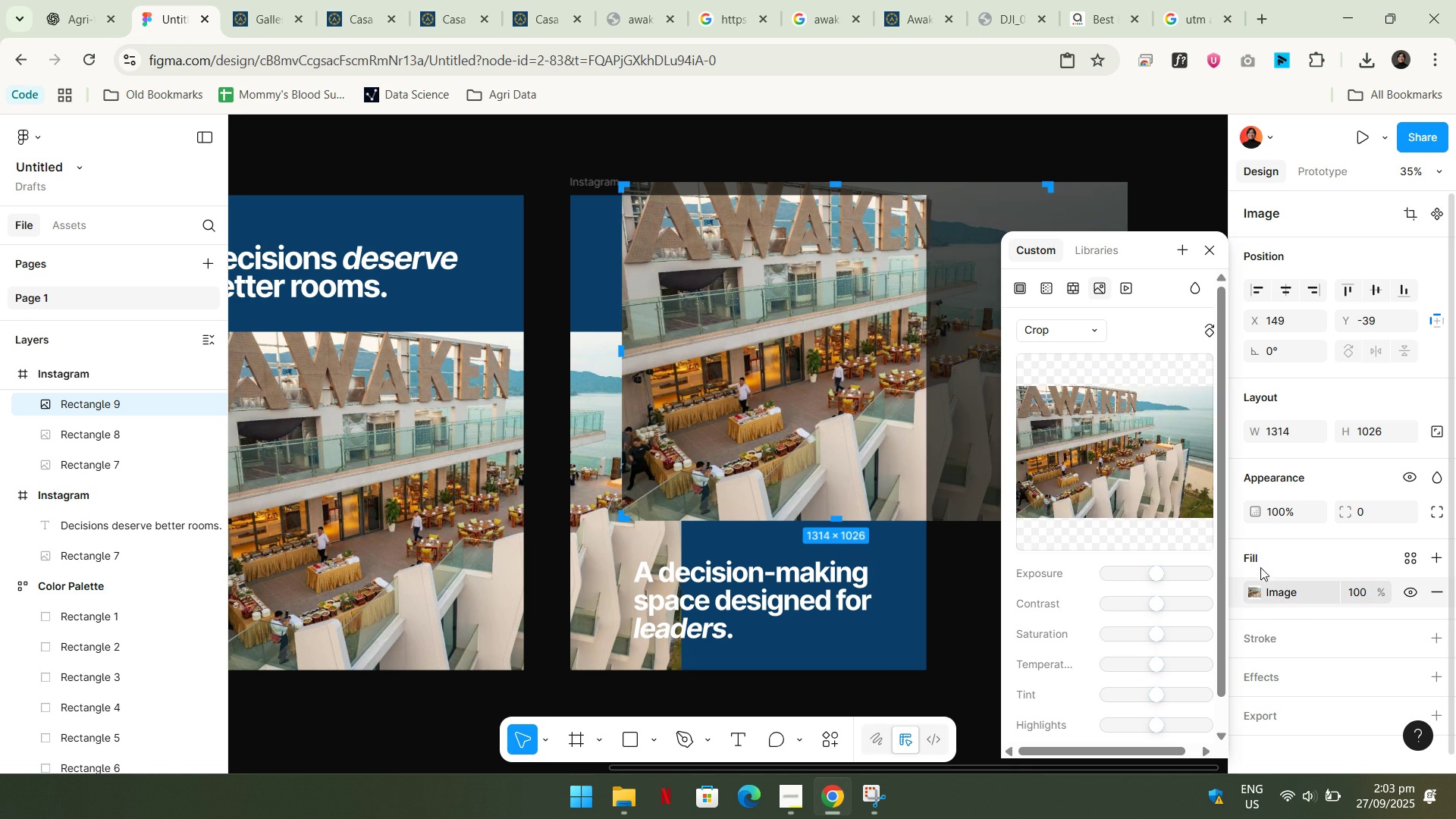 
mouse_move([1147, 456])
 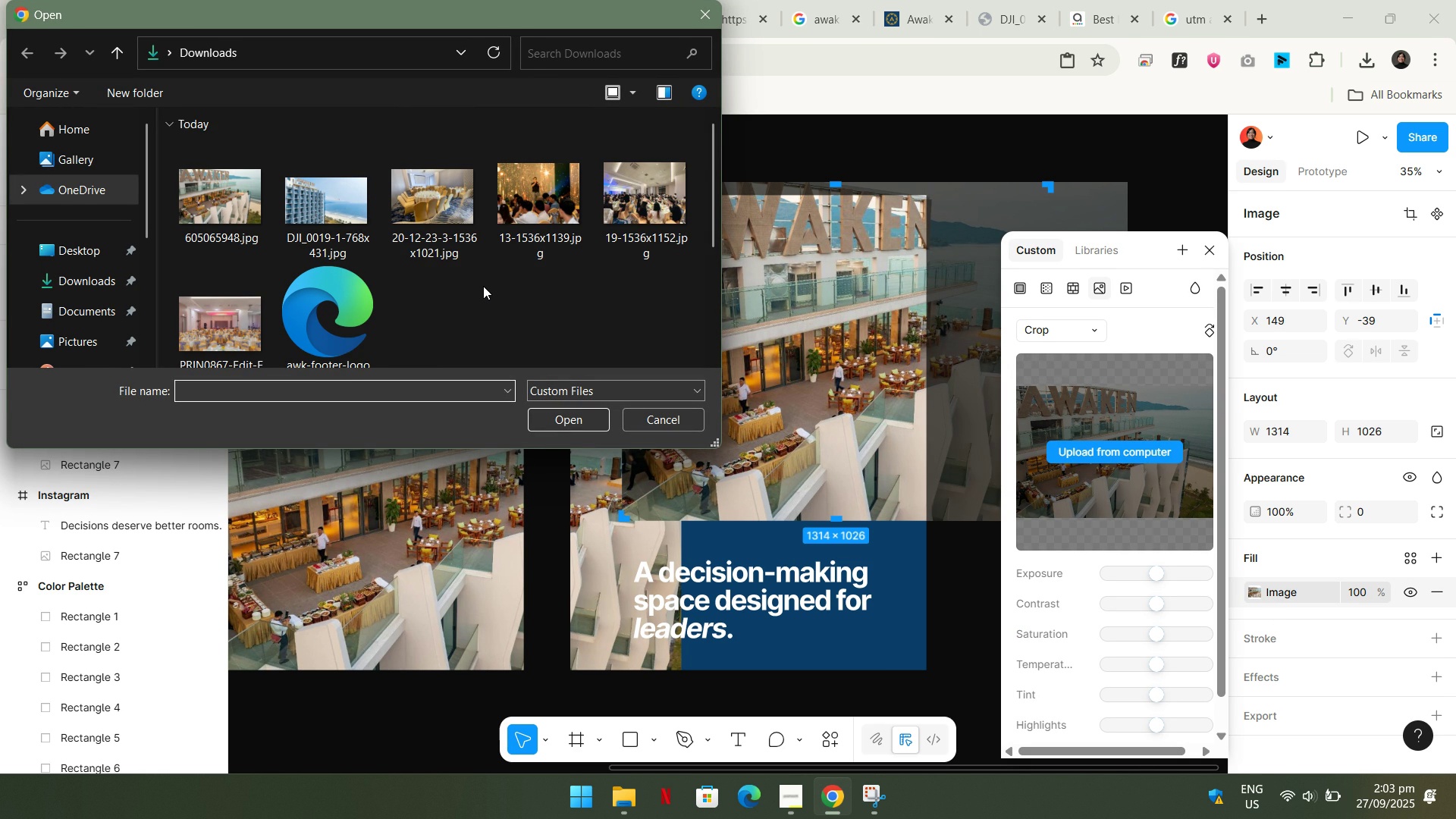 
scroll: coordinate [483, 286], scroll_direction: down, amount: 1.0
 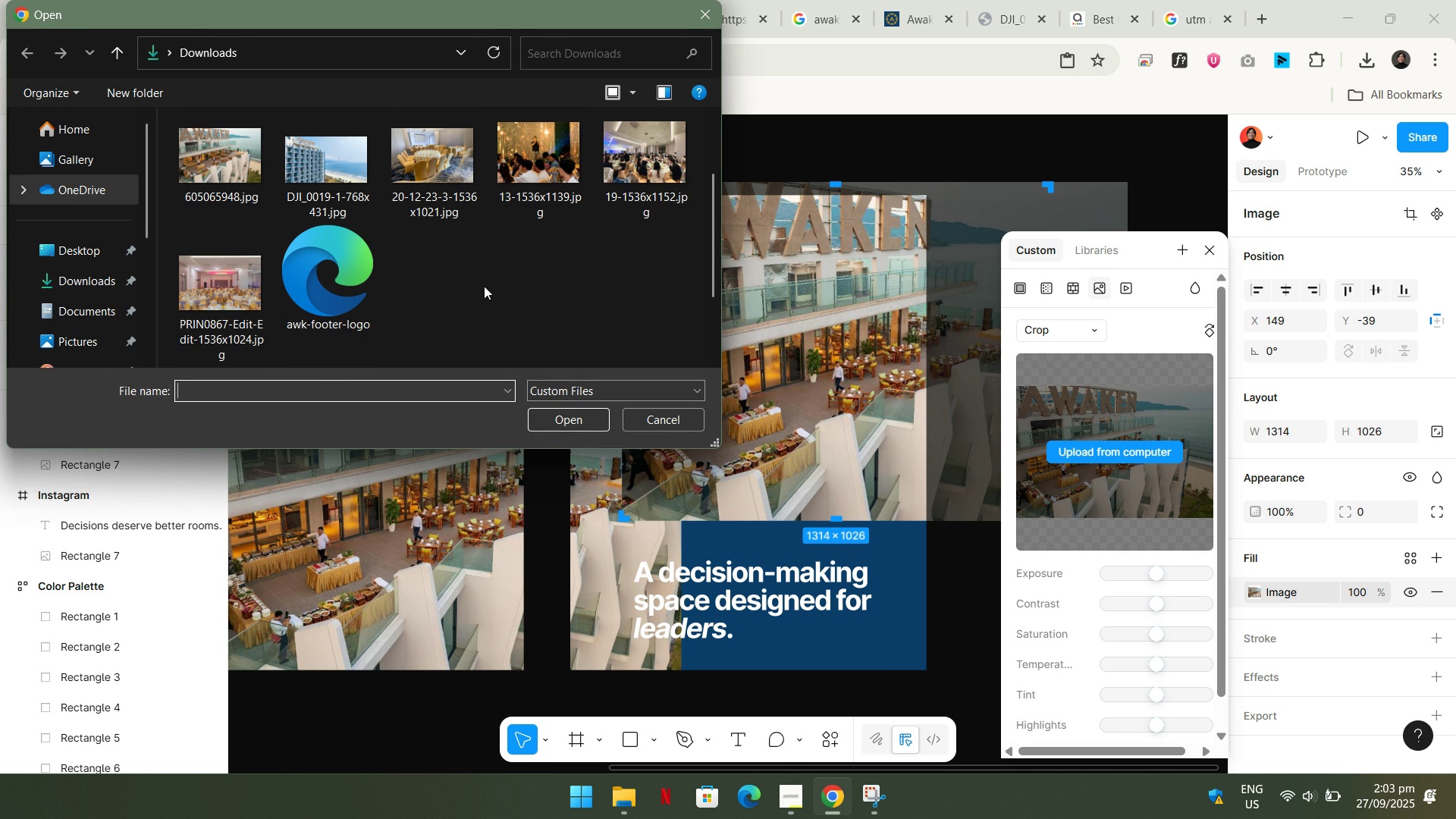 
scroll: coordinate [484, 286], scroll_direction: up, amount: 1.0
 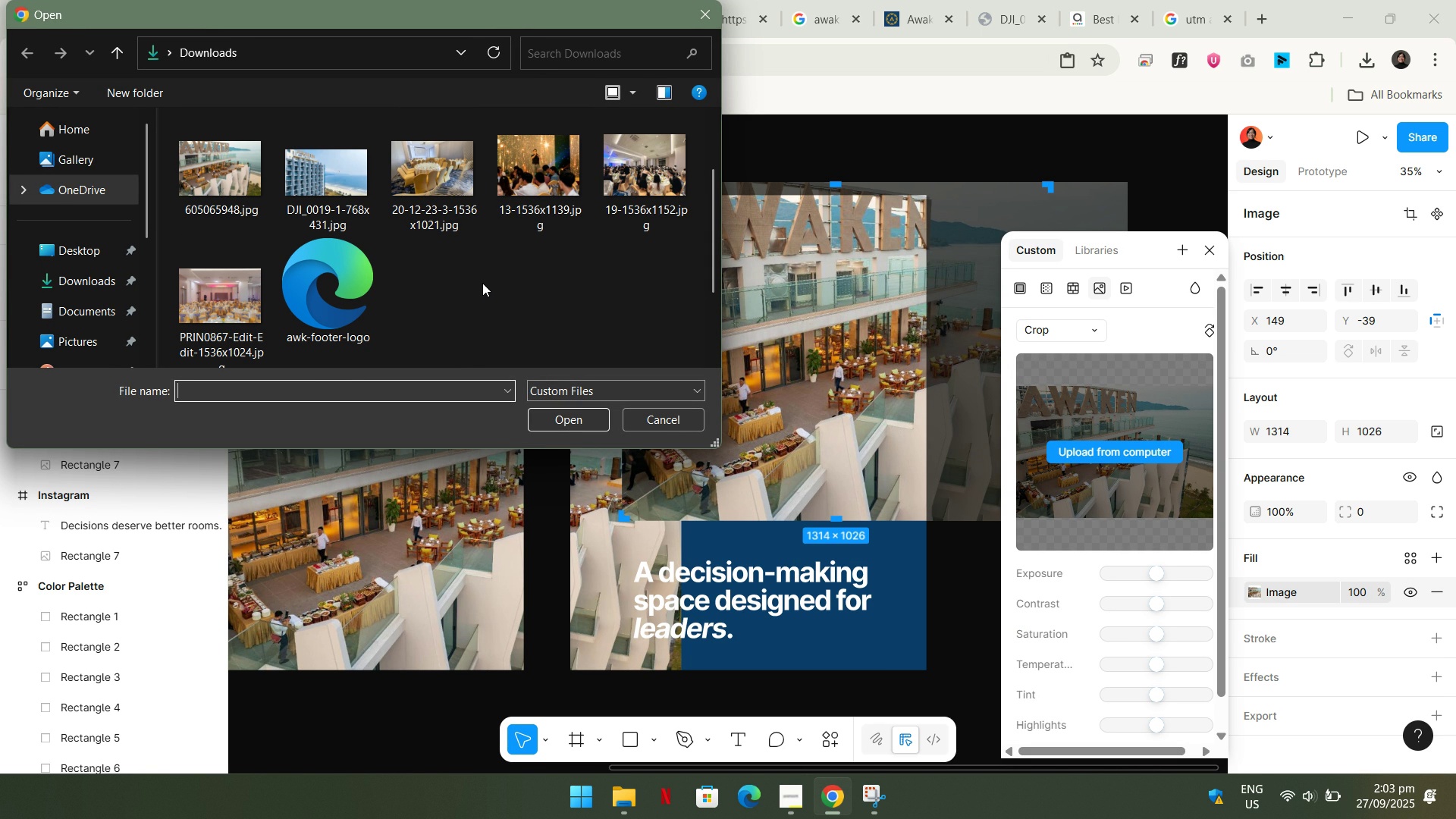 
wait(9.14)
 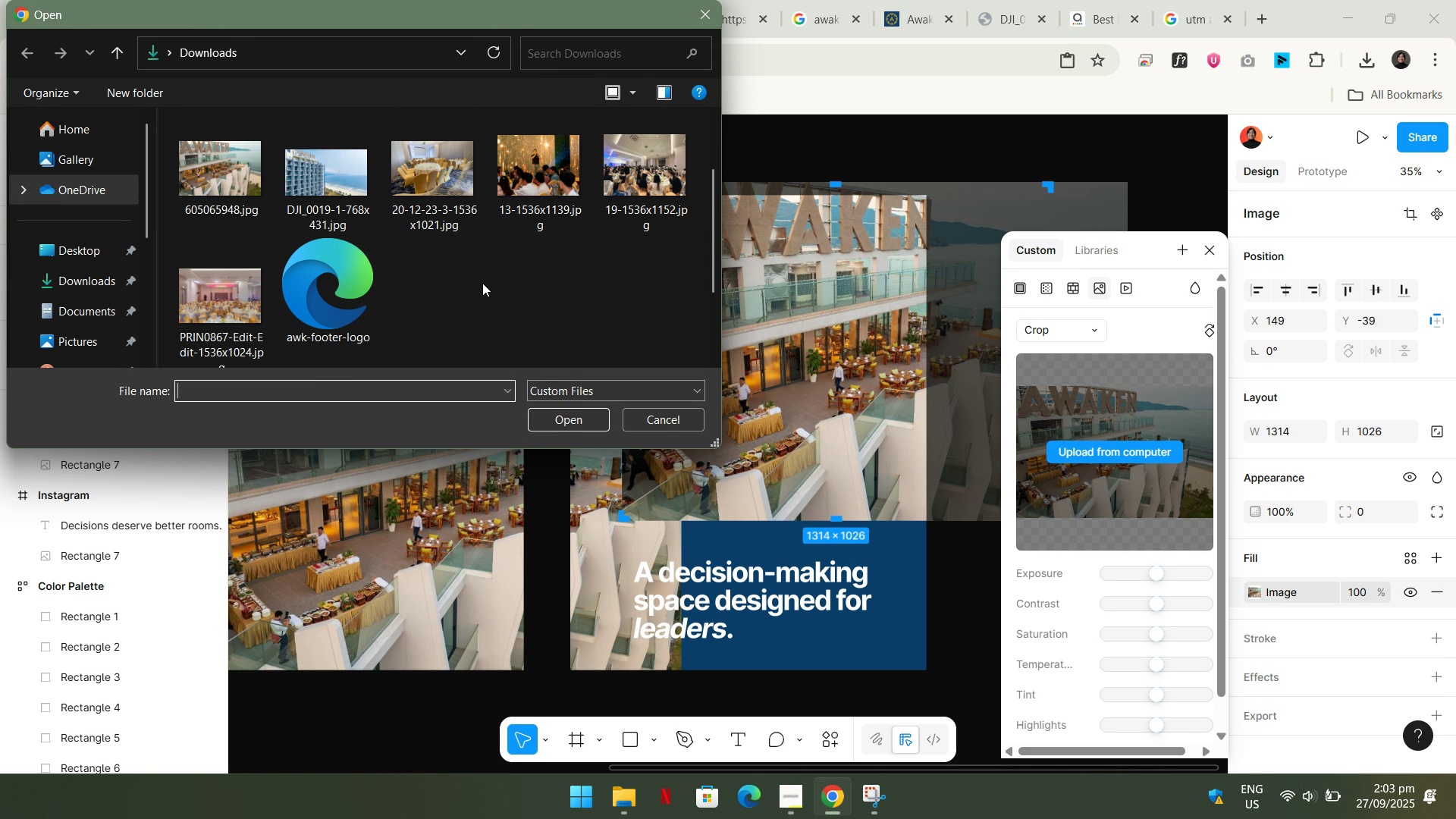 
double_click([423, 188])